 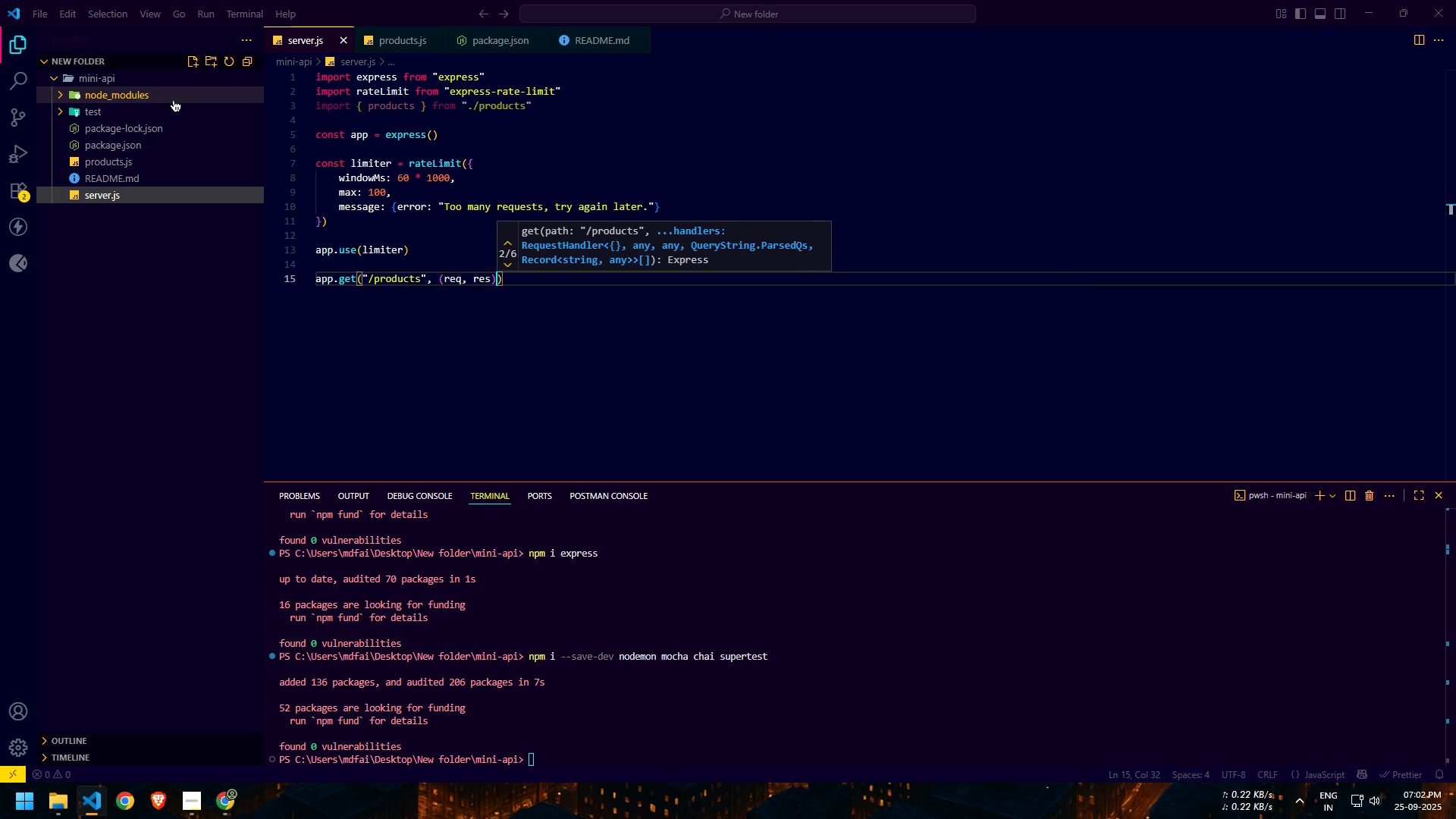 
key(Space)
 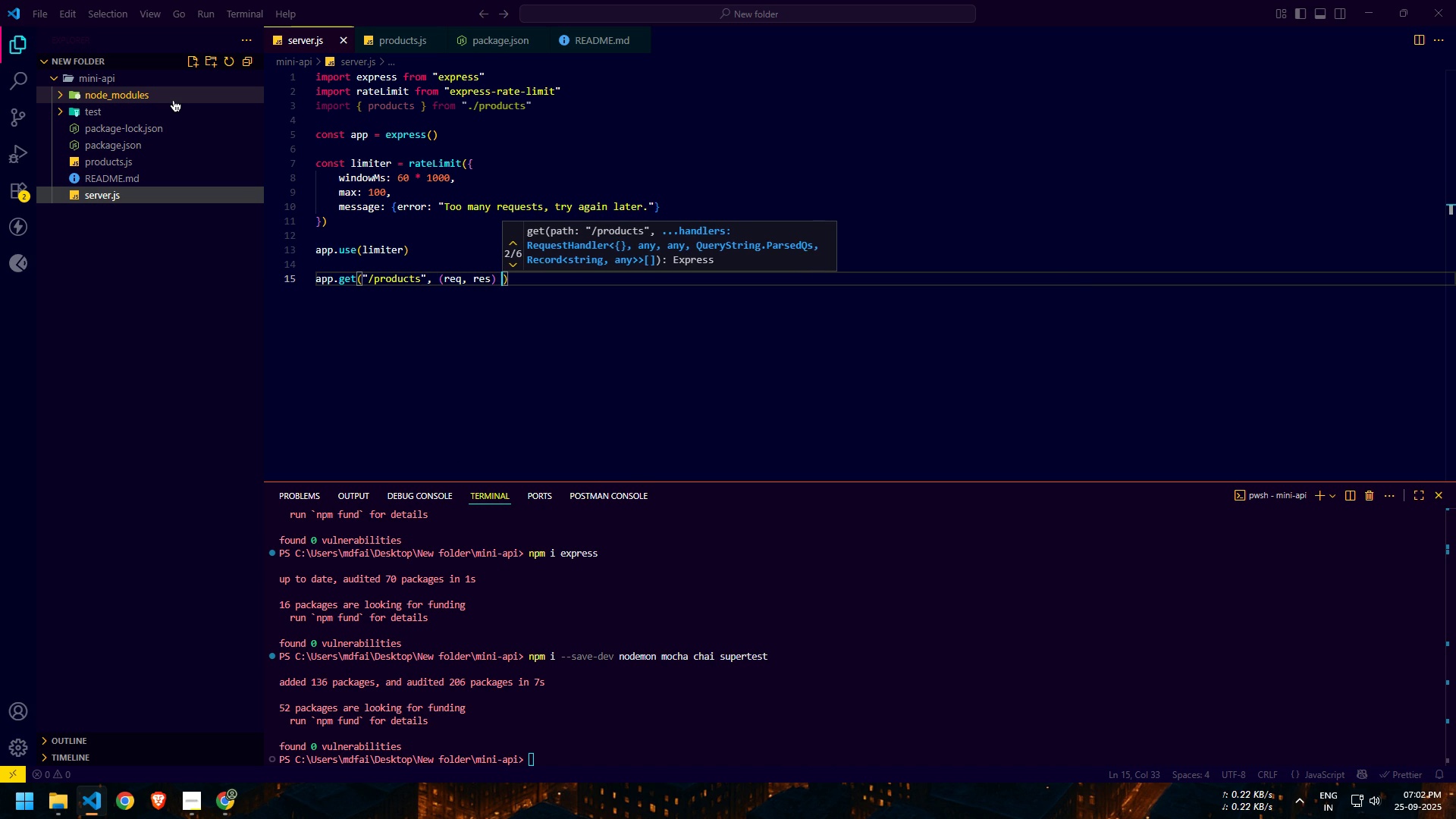 
key(Equal)
 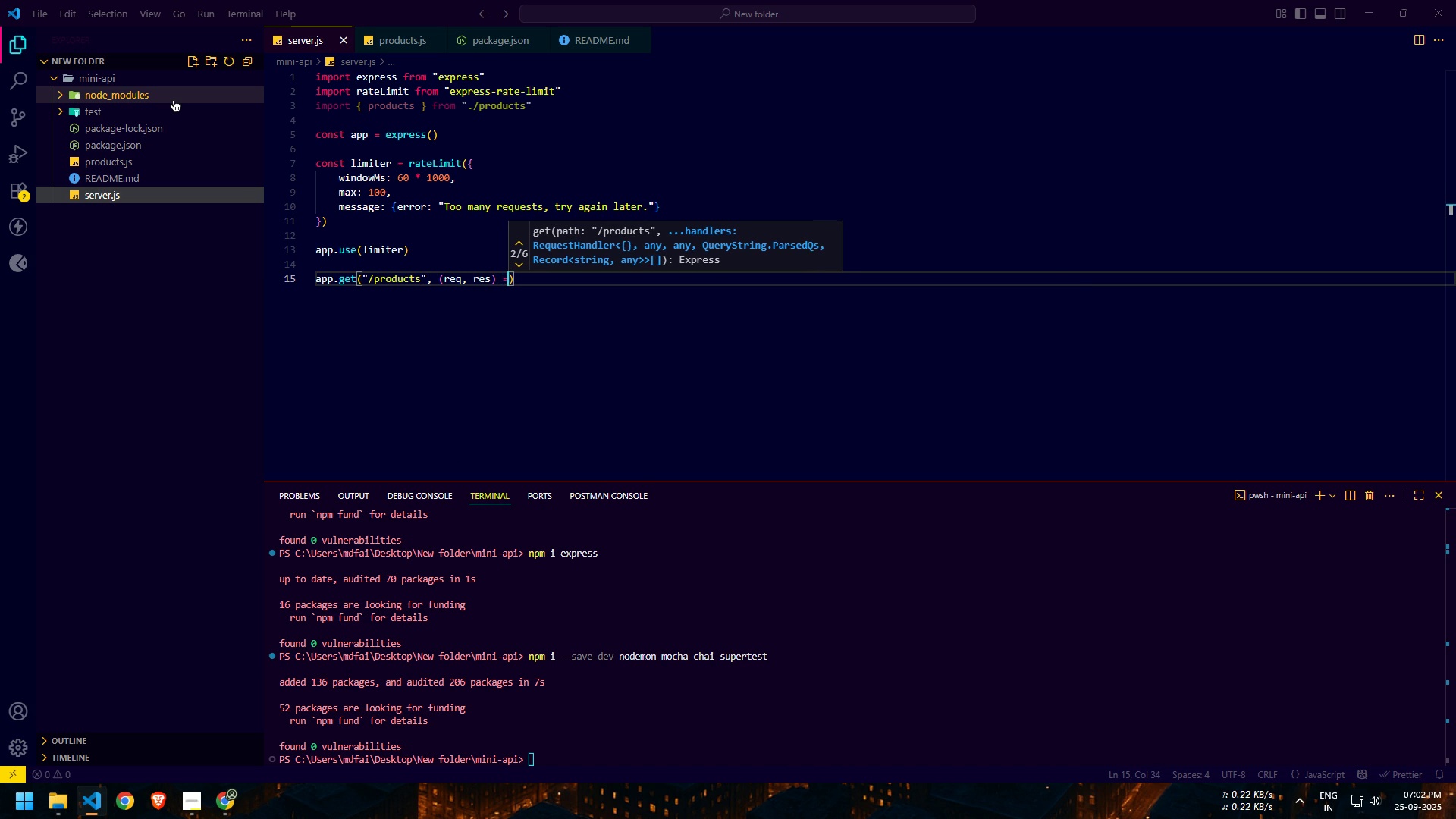 
key(Shift+ShiftLeft)
 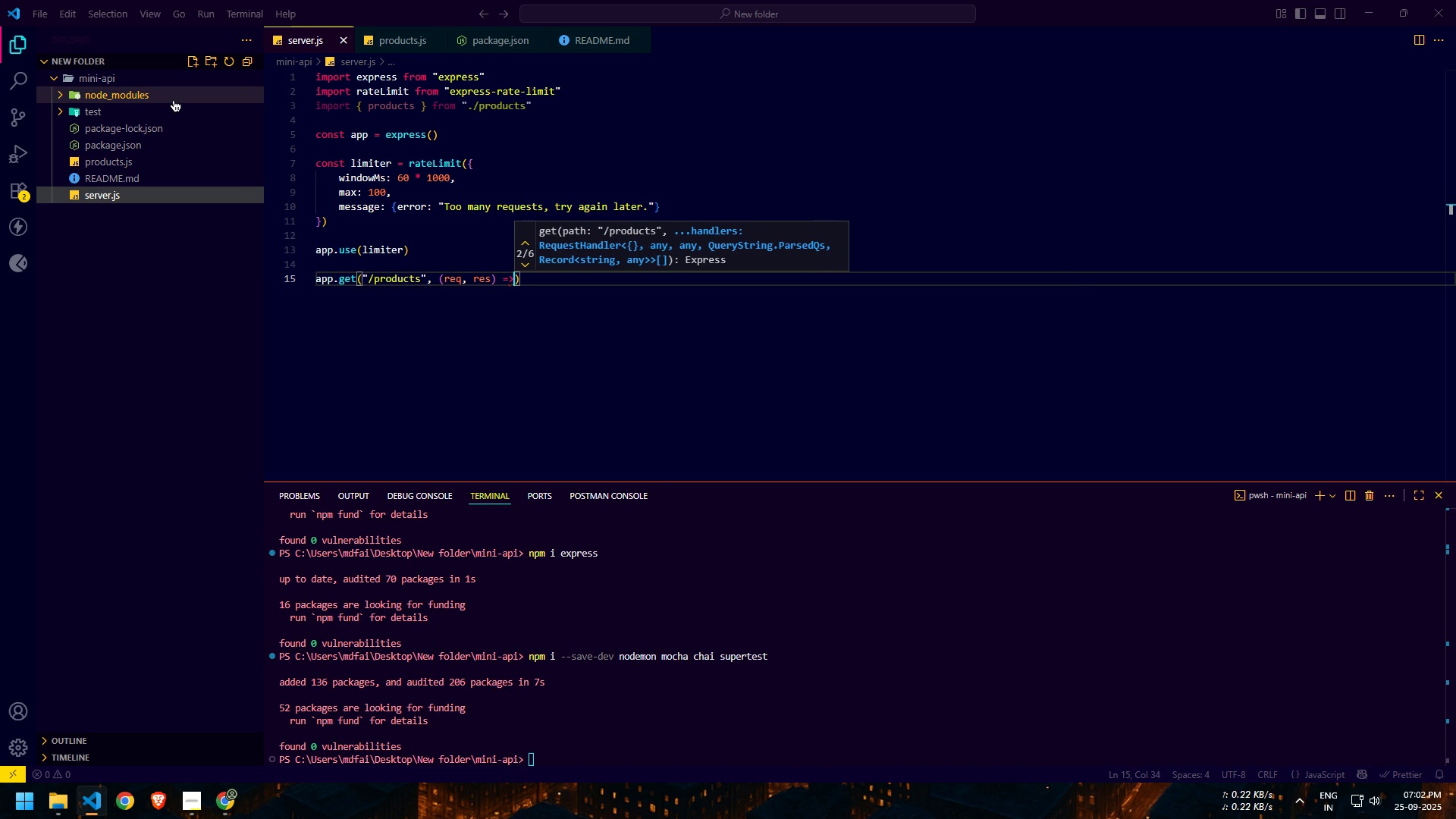 
key(Shift+Period)
 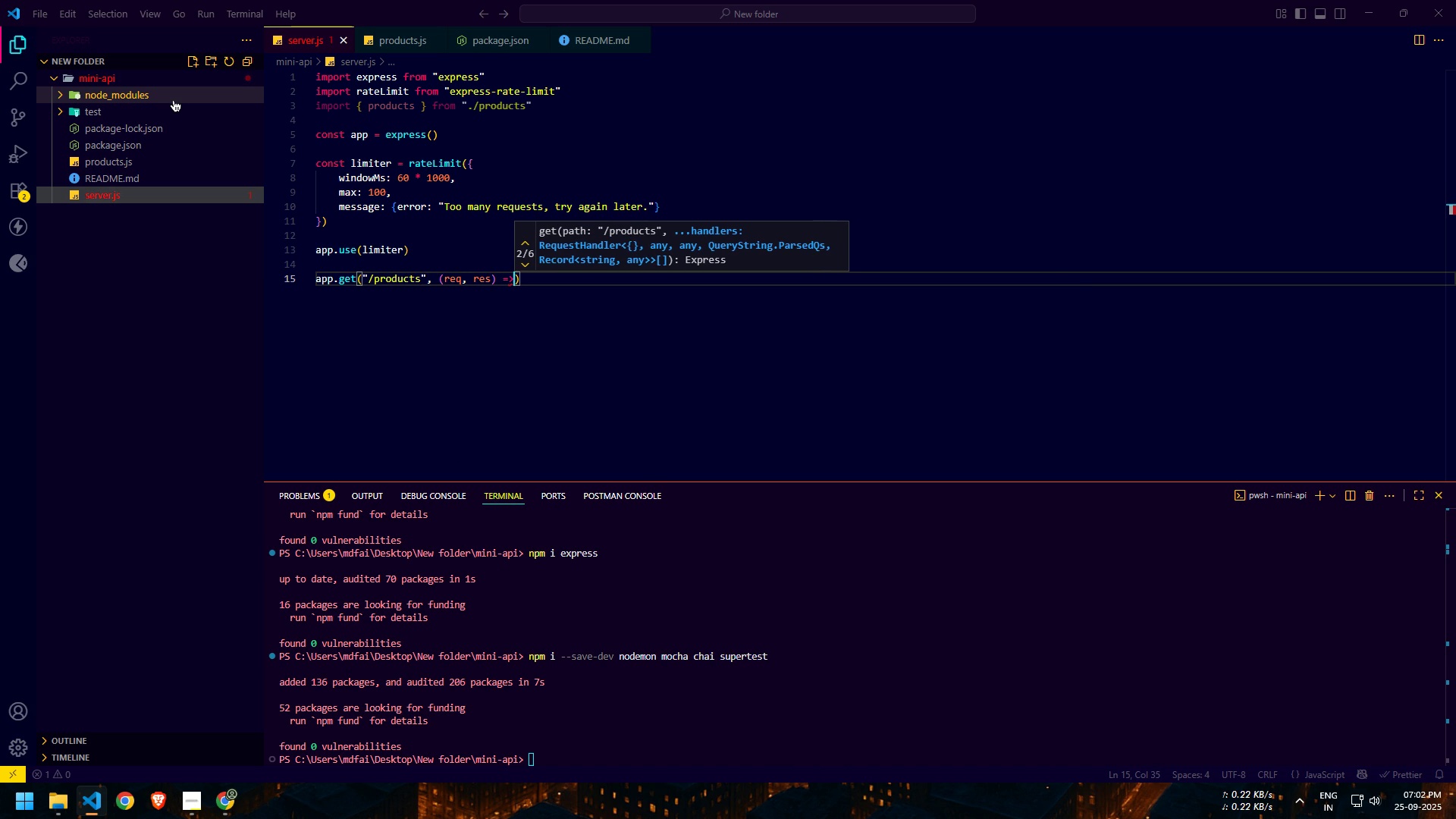 
key(Space)
 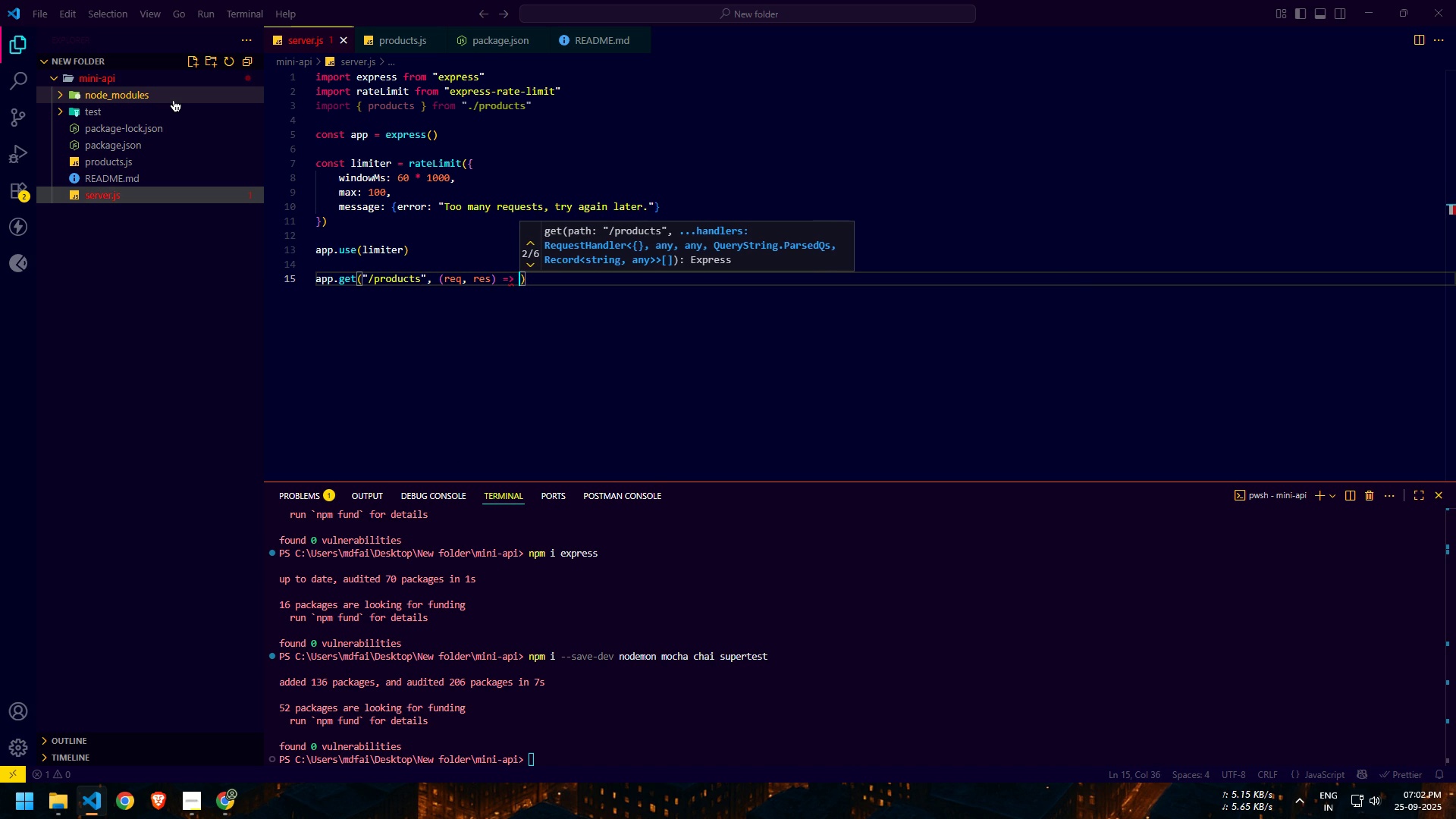 
key(Shift+ShiftLeft)
 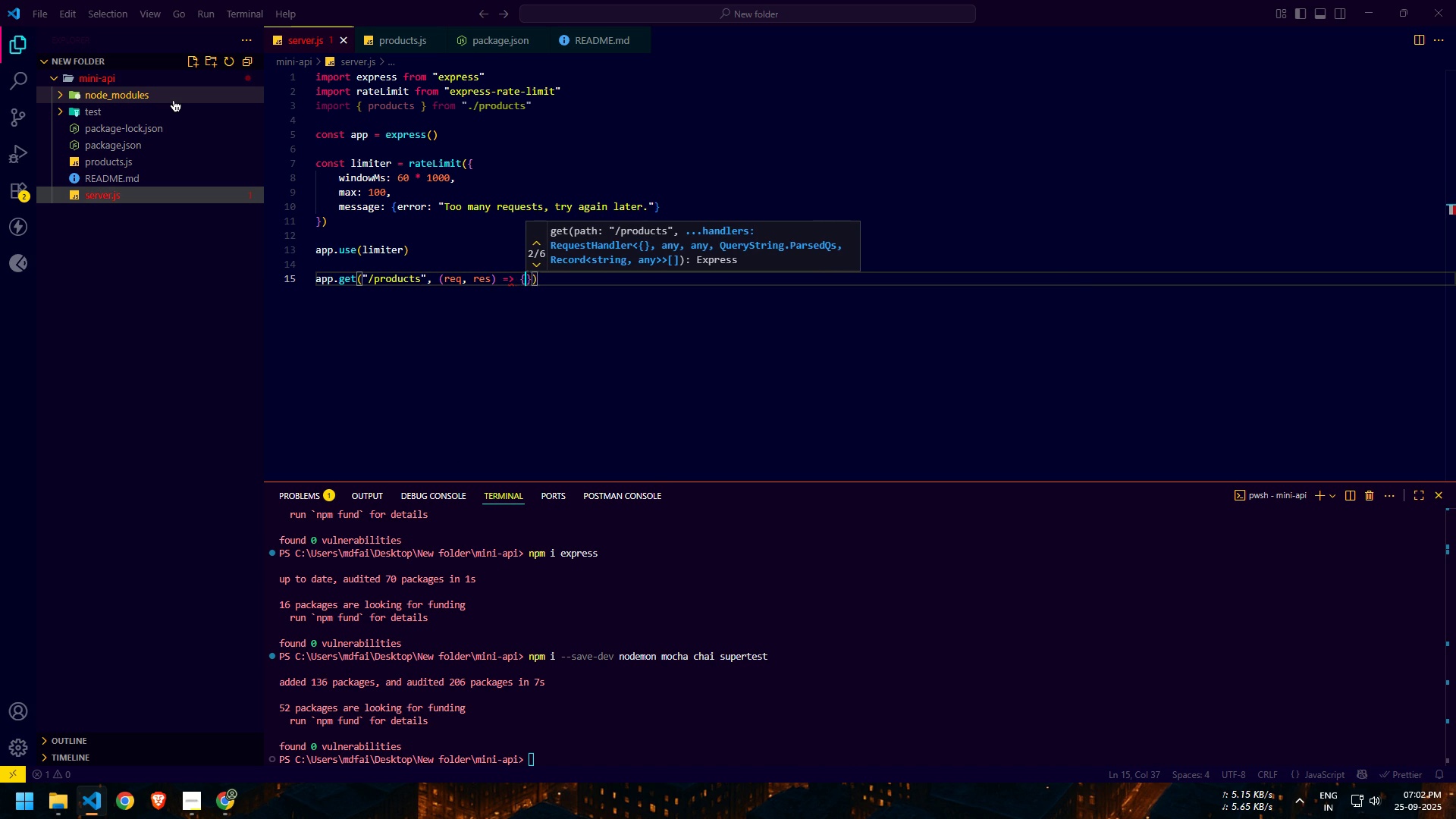 
key(Shift+BracketLeft)
 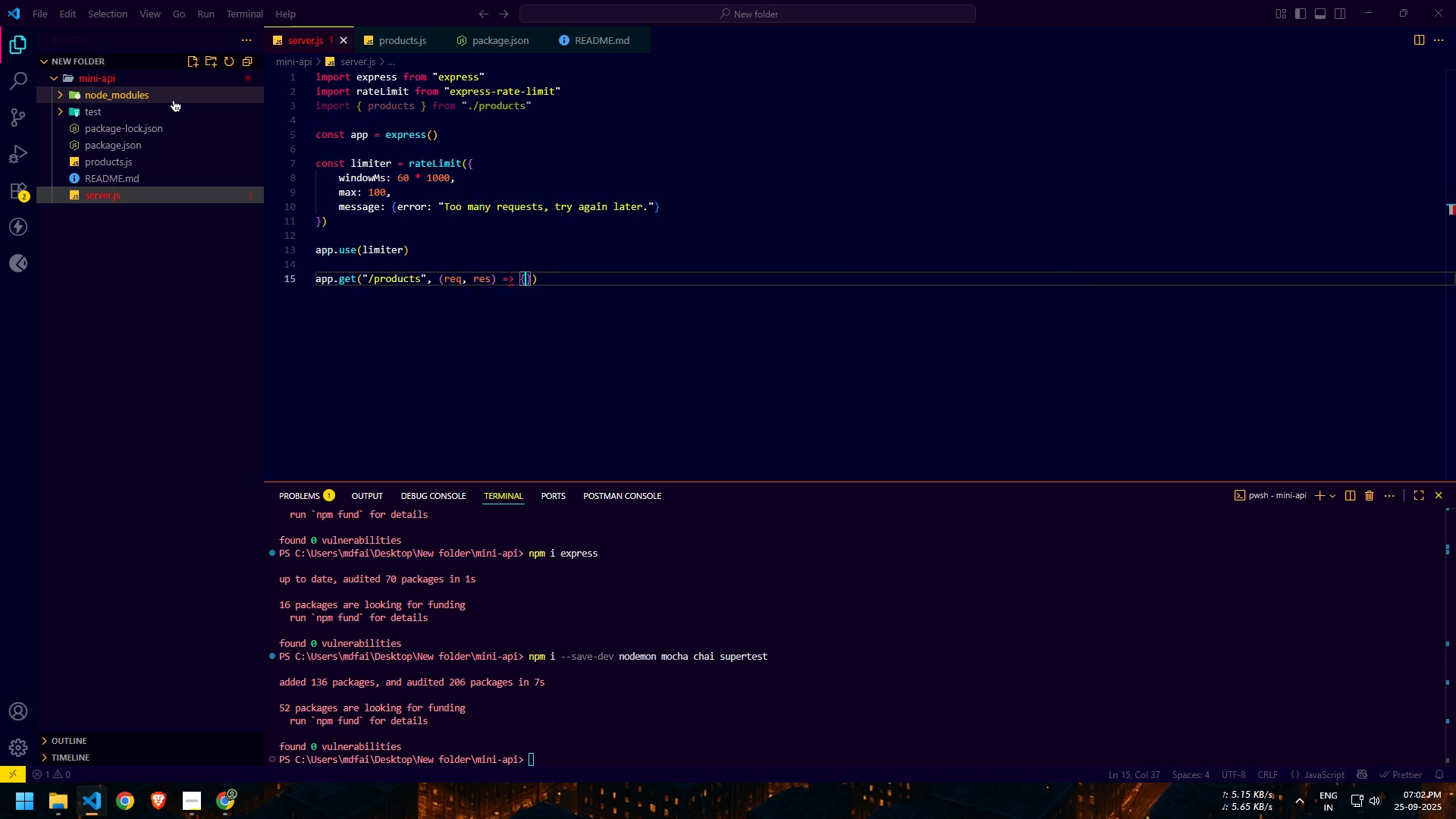 
key(Enter)
 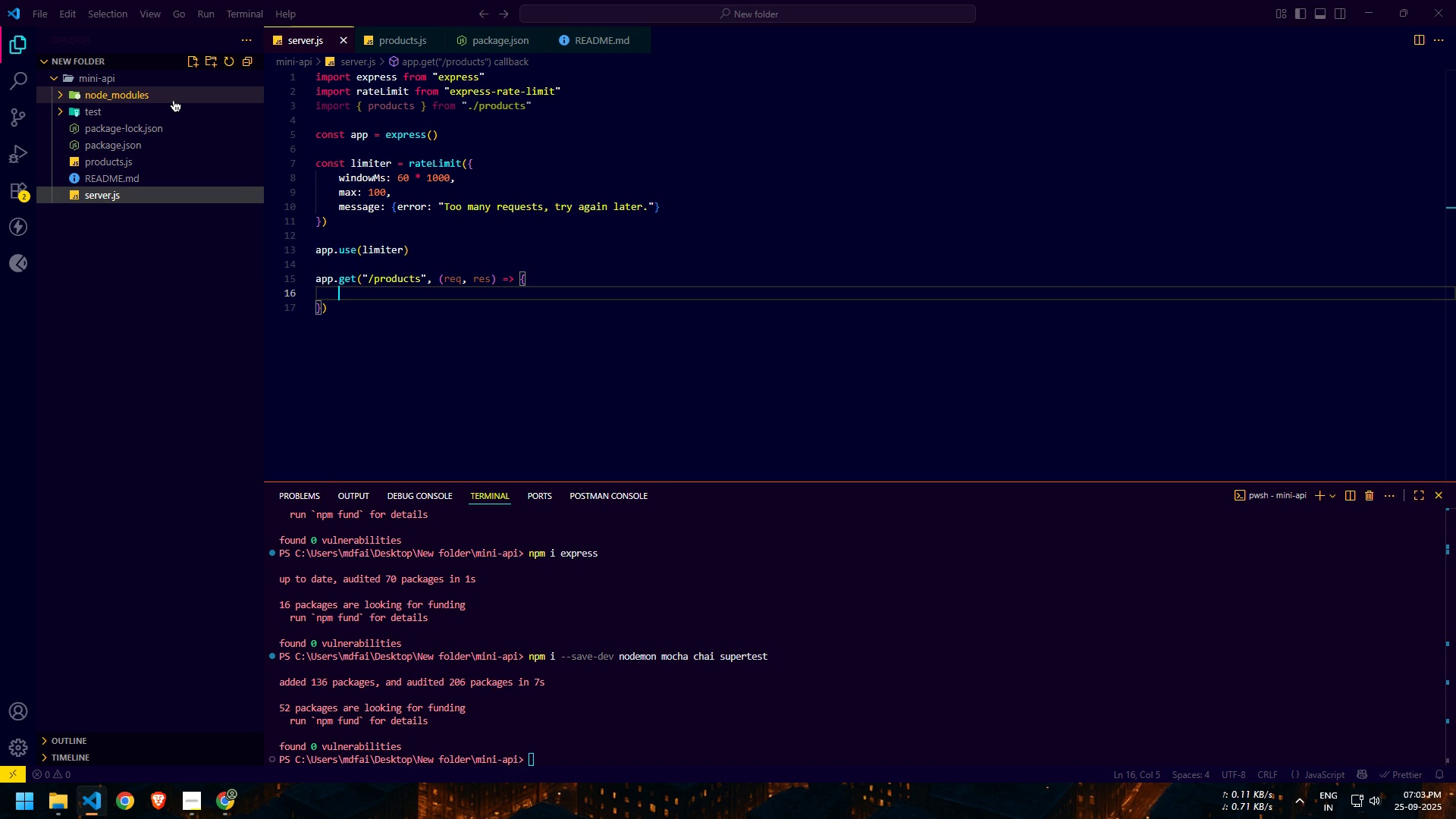 
type(res.json(products)